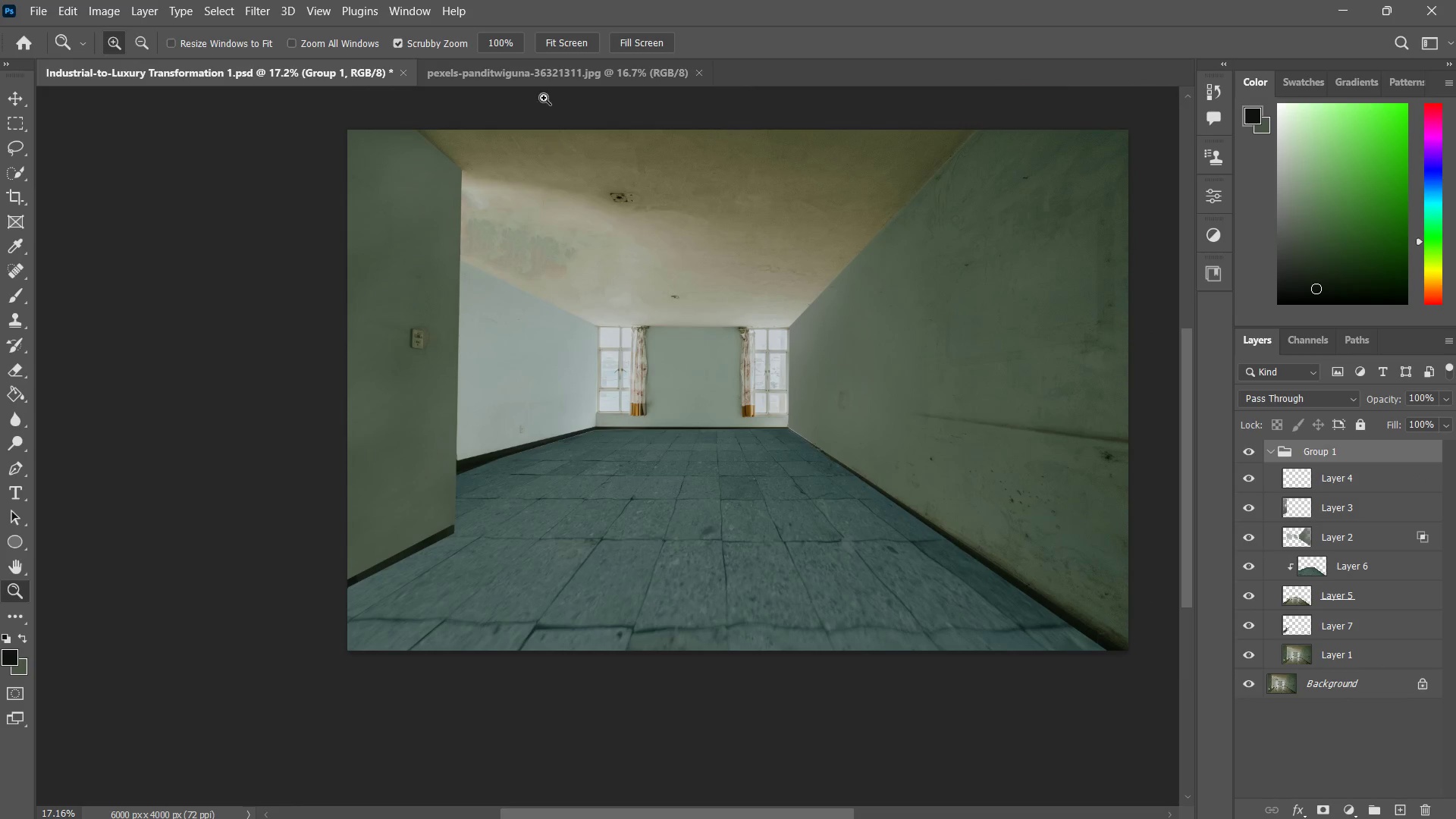 
left_click([532, 64])
 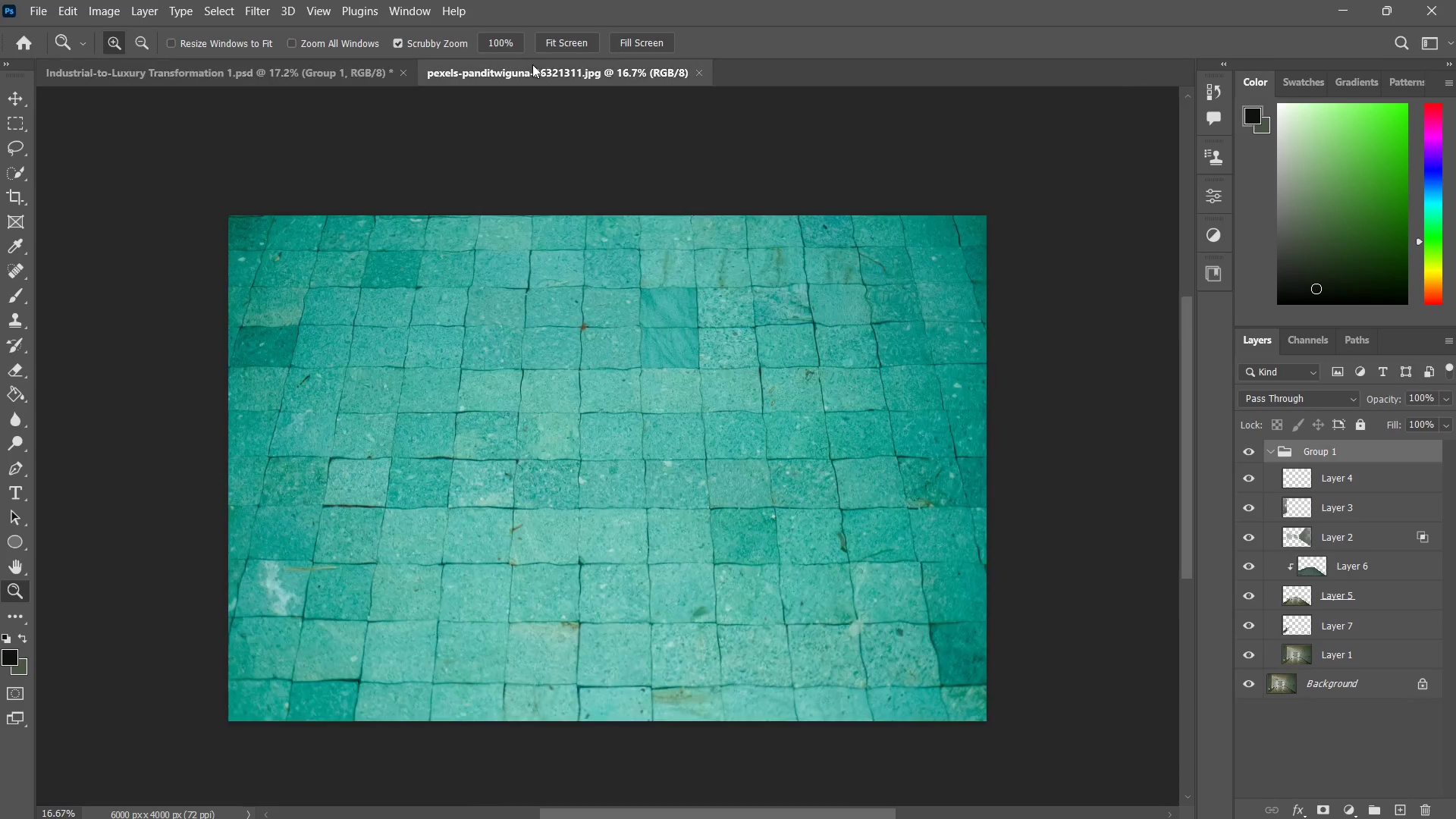 
key(Control+ControlLeft)
 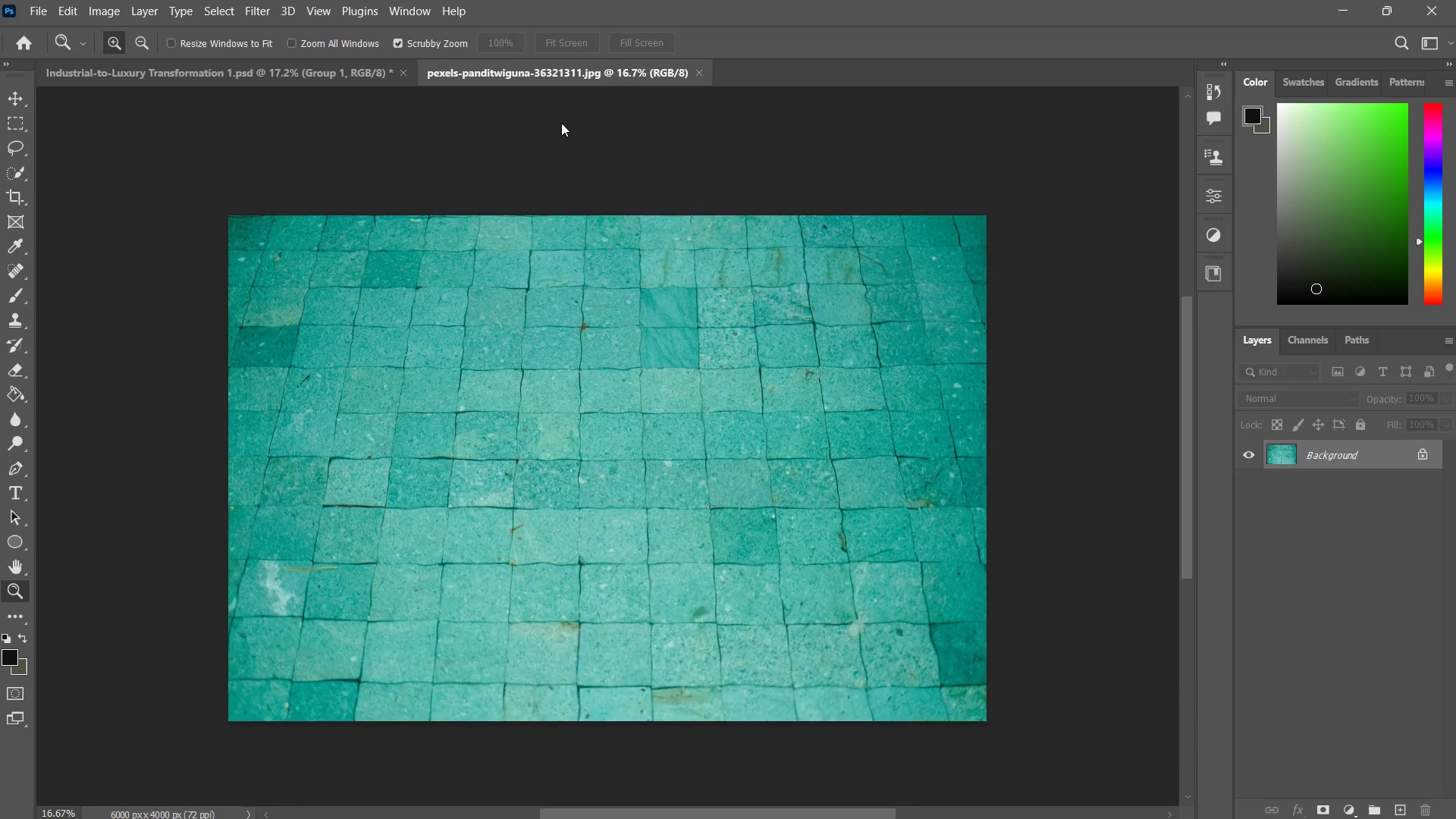 
key(Control+W)
 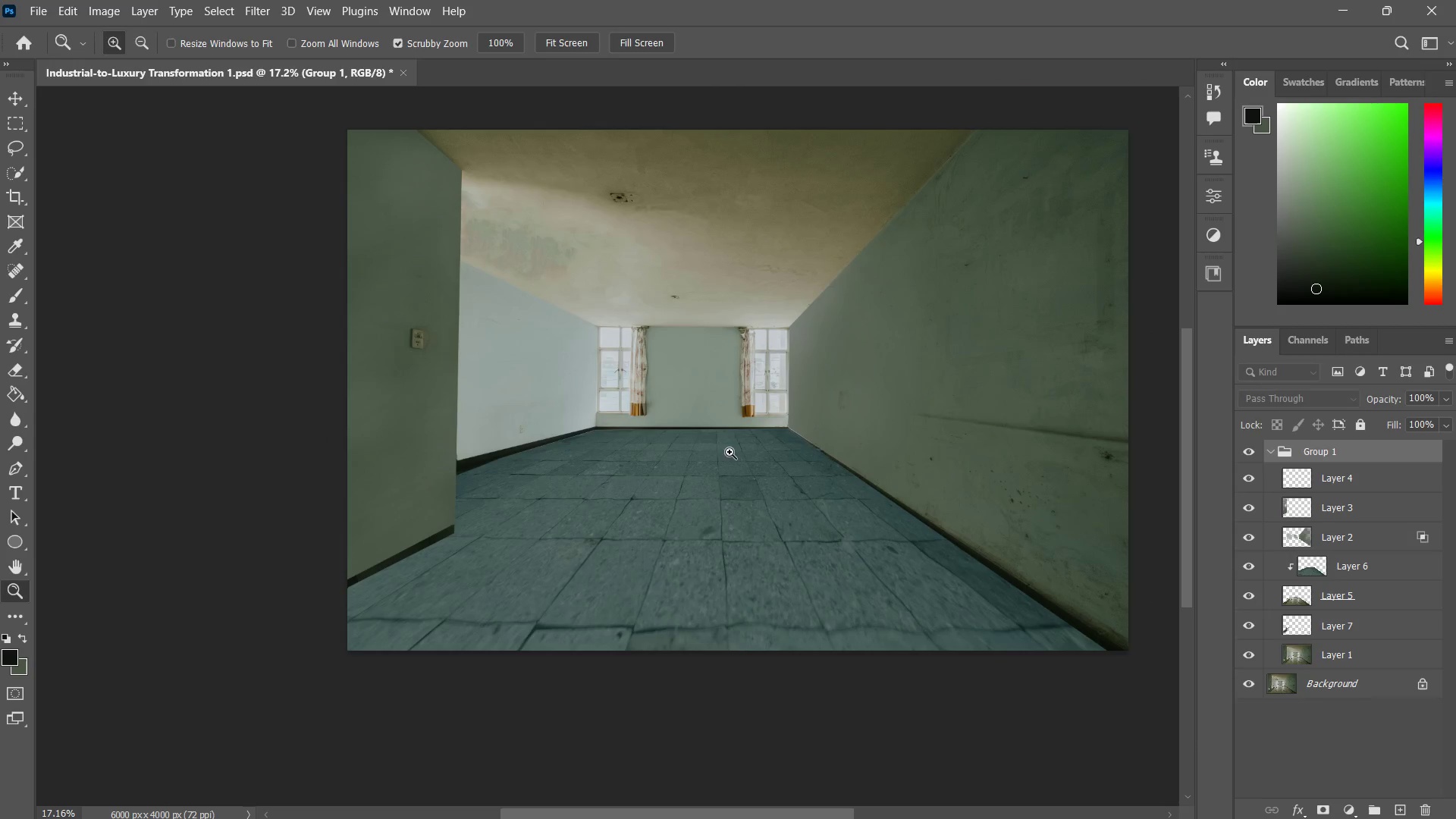 
type(zzz)
key(Tab)
 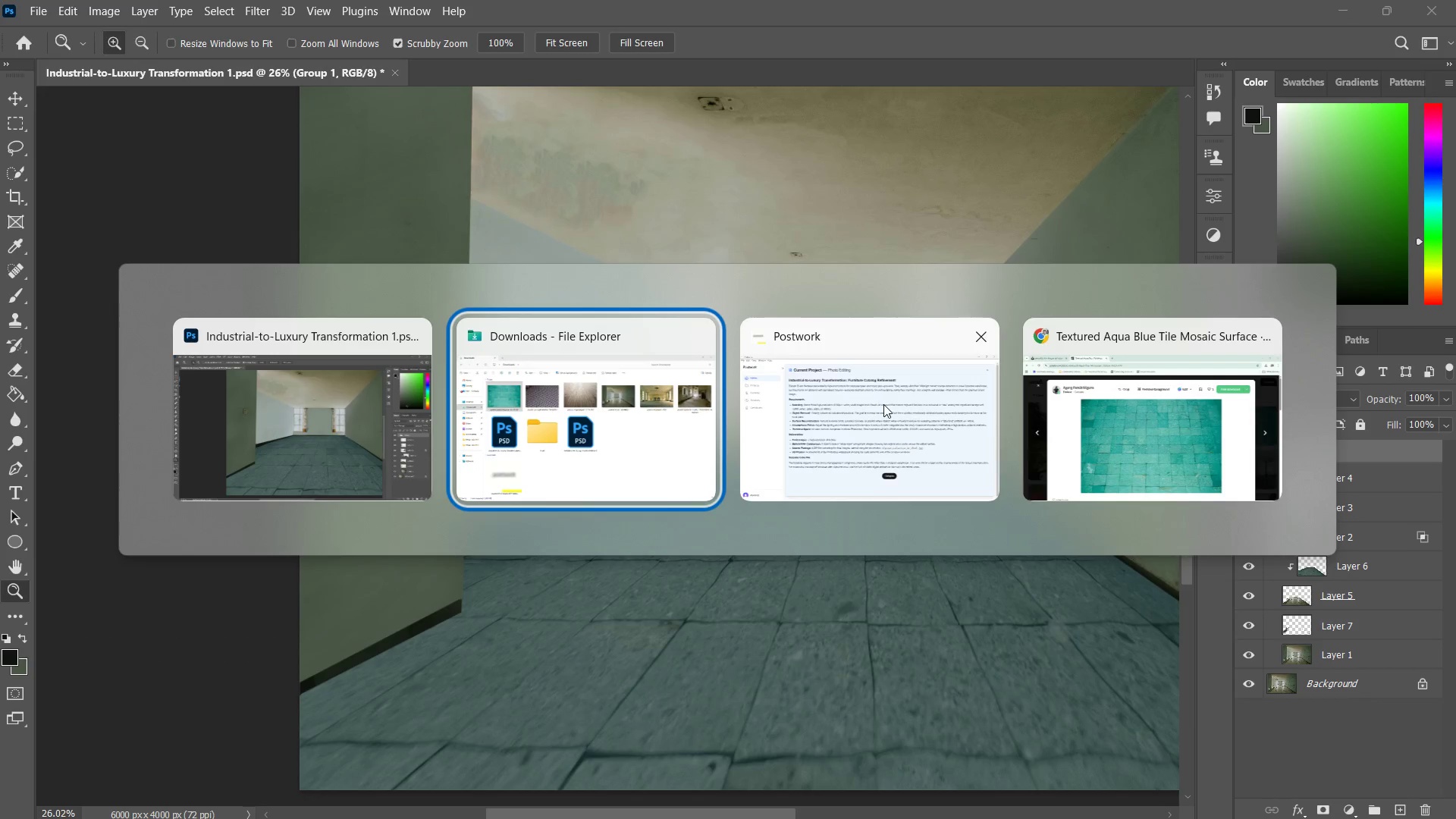 
left_click_drag(start_coordinate=[585, 401], to_coordinate=[635, 359])
 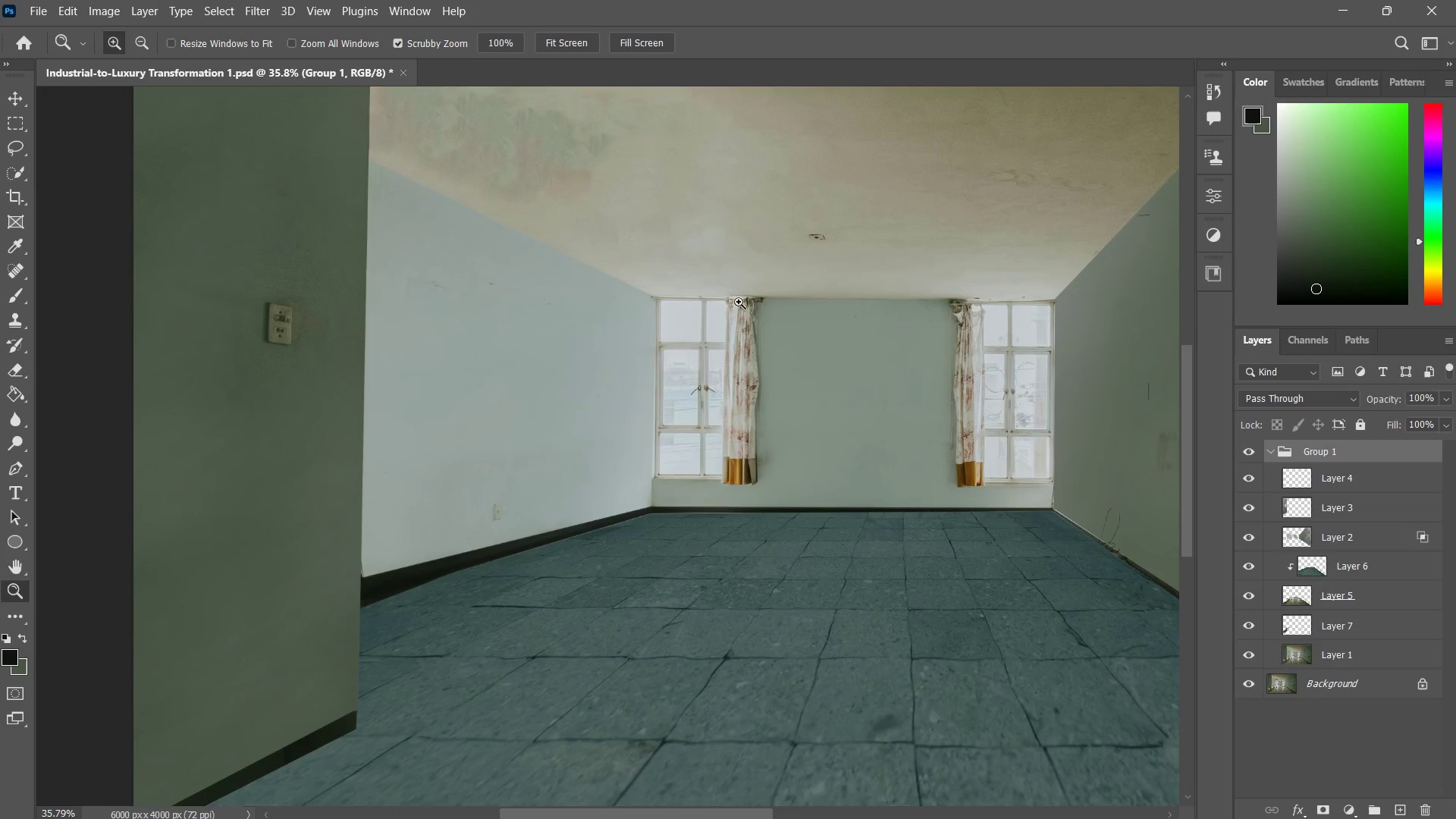 
hold_key(key=Space, duration=0.52)
 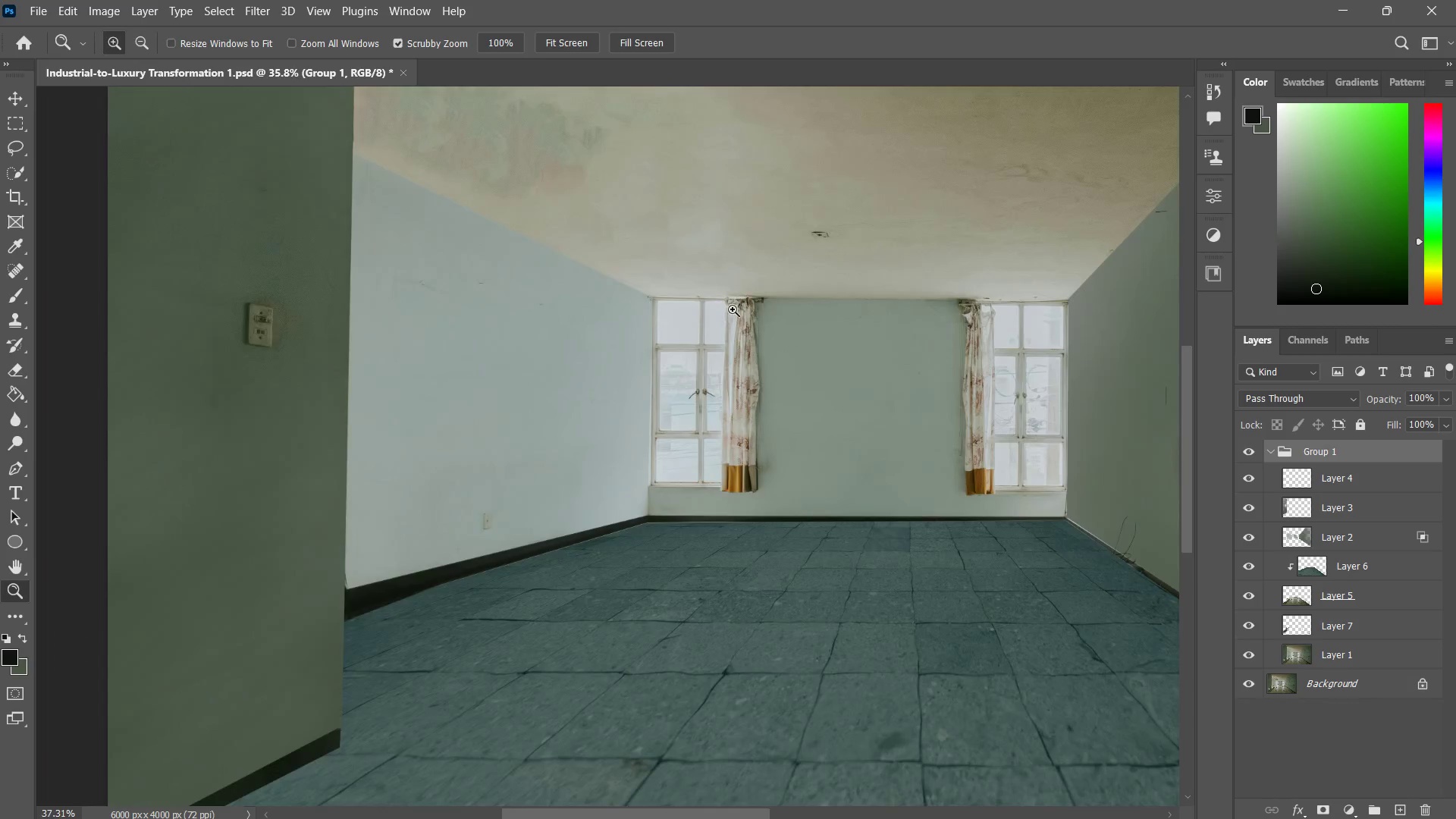 
left_click_drag(start_coordinate=[635, 359], to_coordinate=[661, 388])
 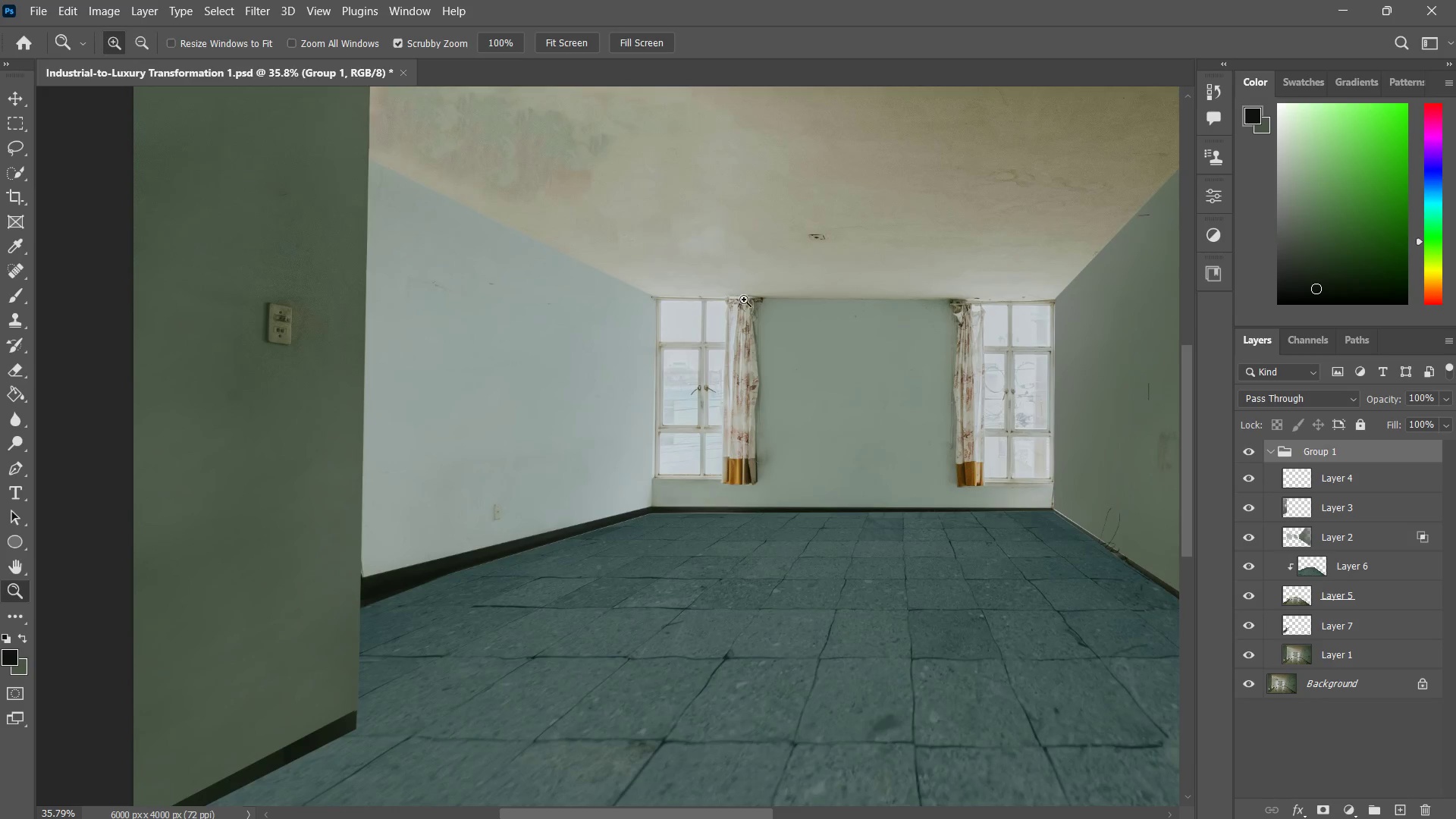 
left_click_drag(start_coordinate=[741, 301], to_coordinate=[733, 311])
 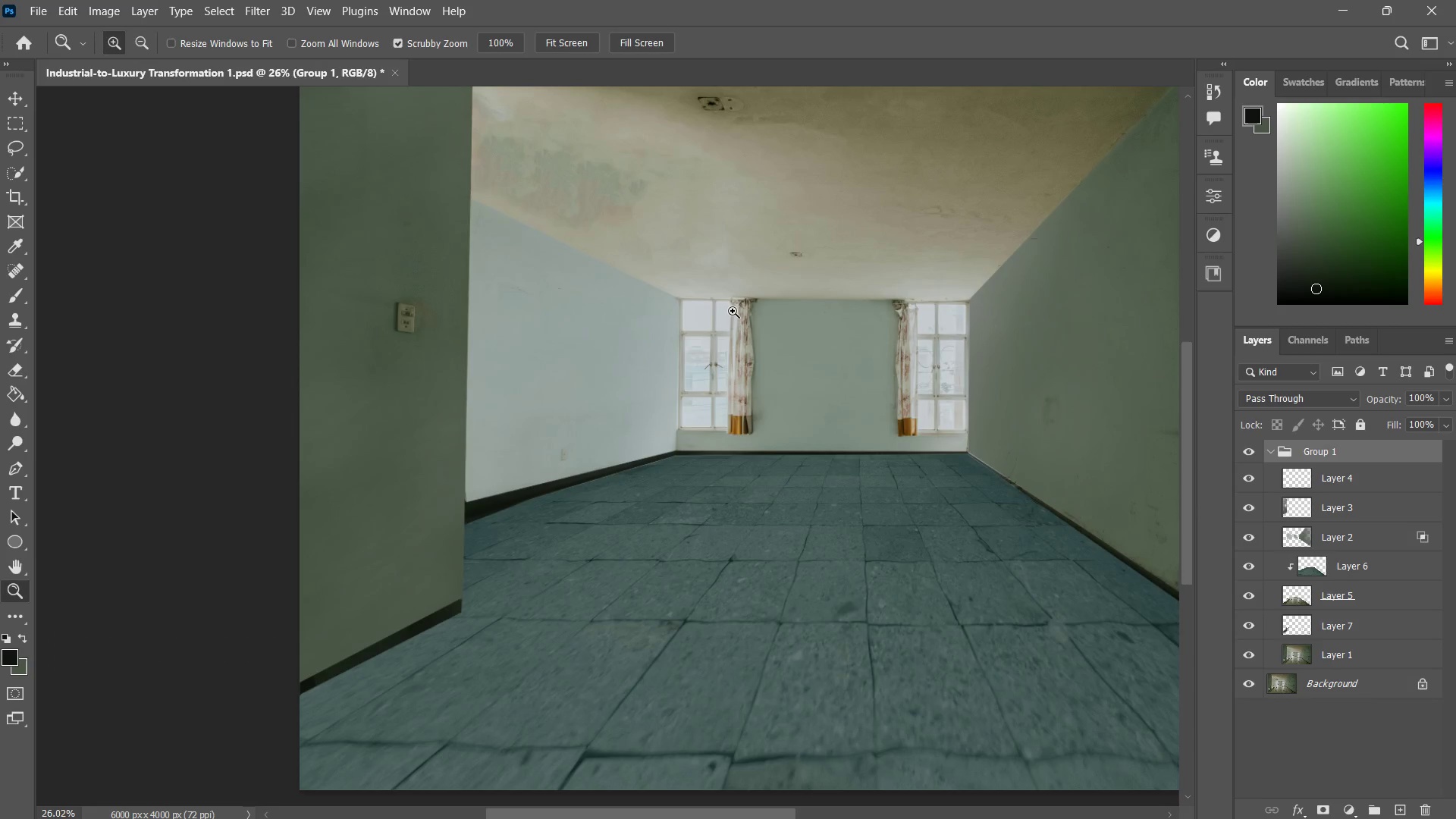 
hold_key(key=AltLeft, duration=0.86)
left_click([883, 404])